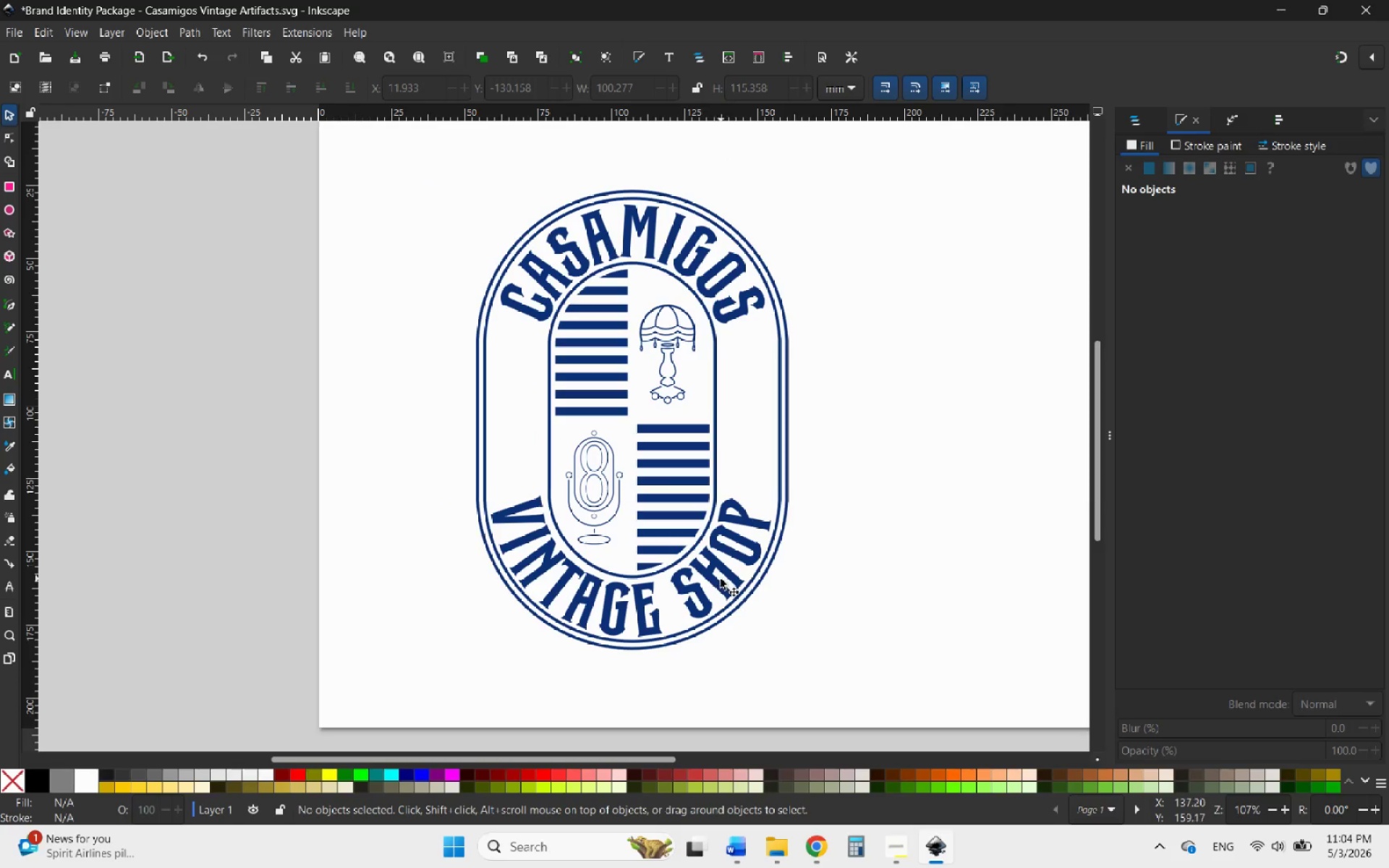 
left_click([710, 580])
 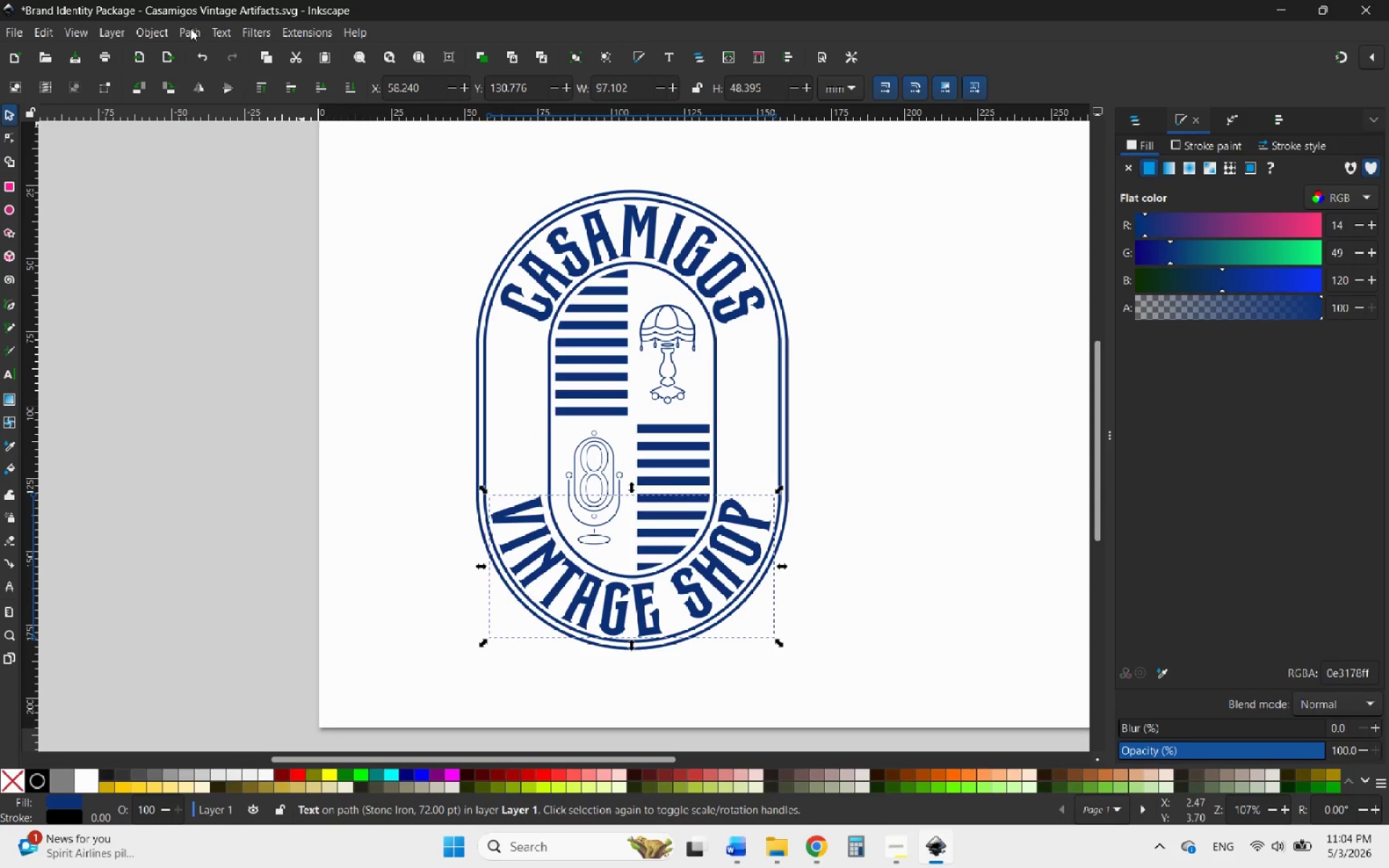 
left_click([224, 30])
 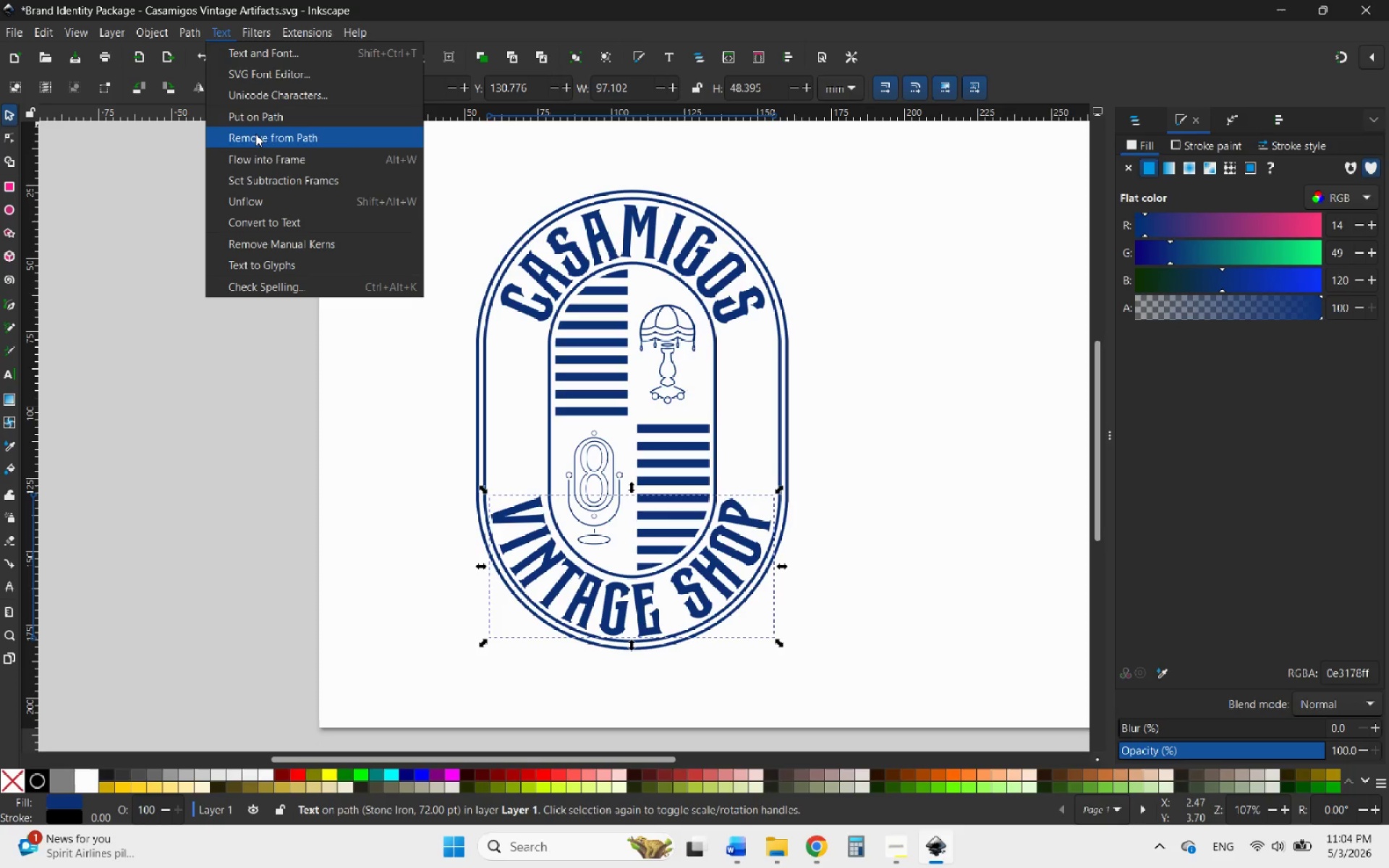 
mouse_move([197, 47])
 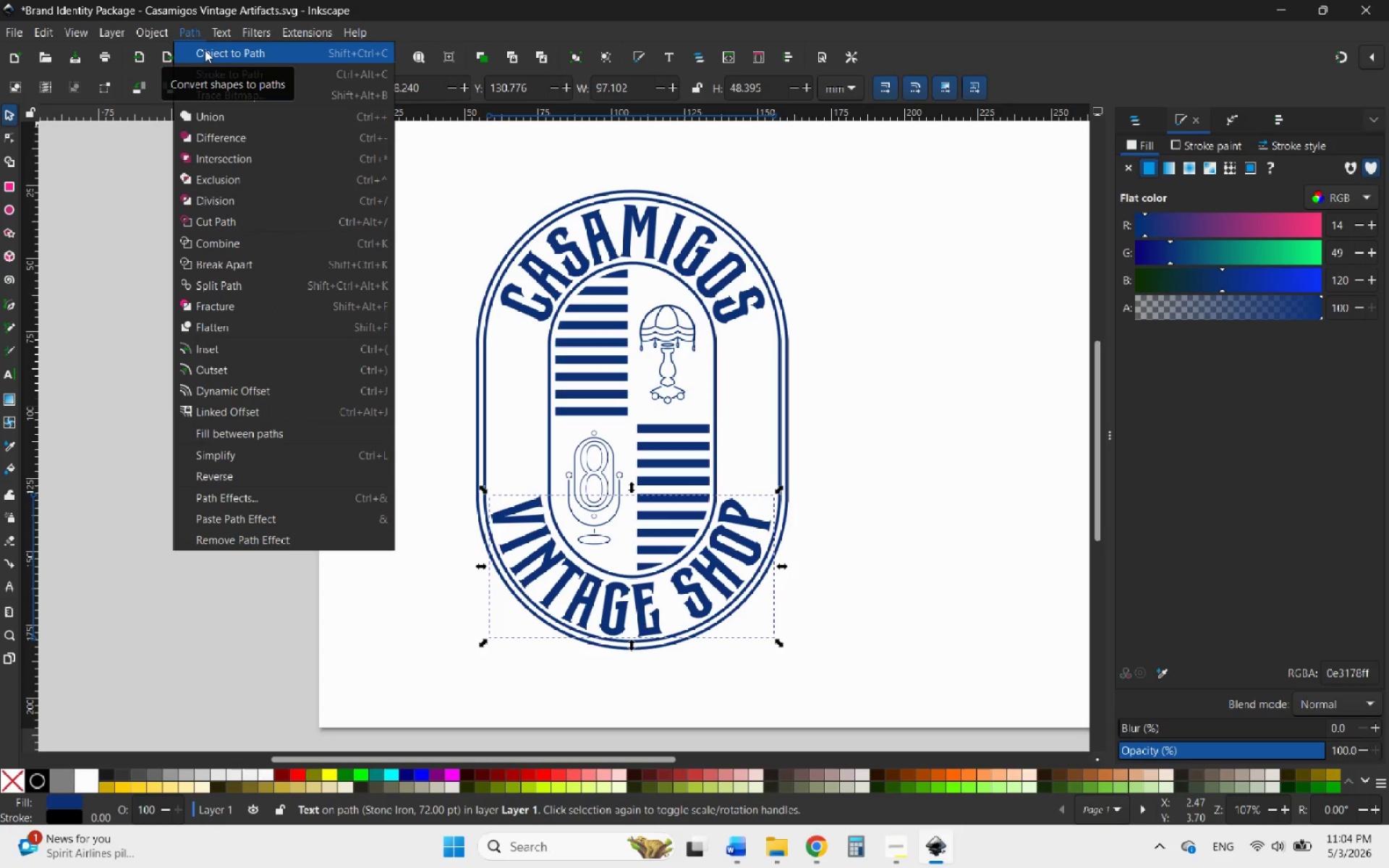 
left_click([205, 50])
 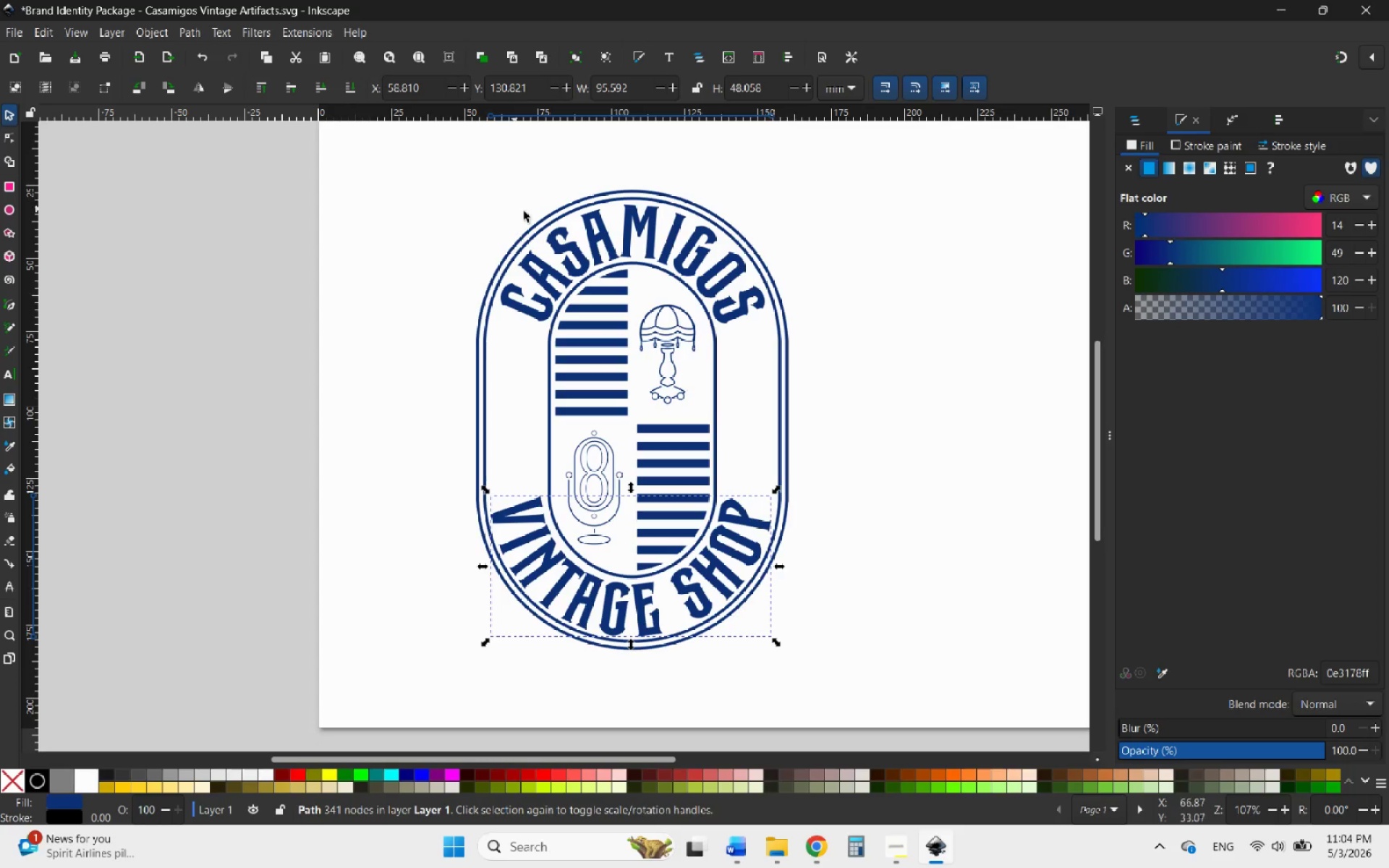 
left_click([545, 277])
 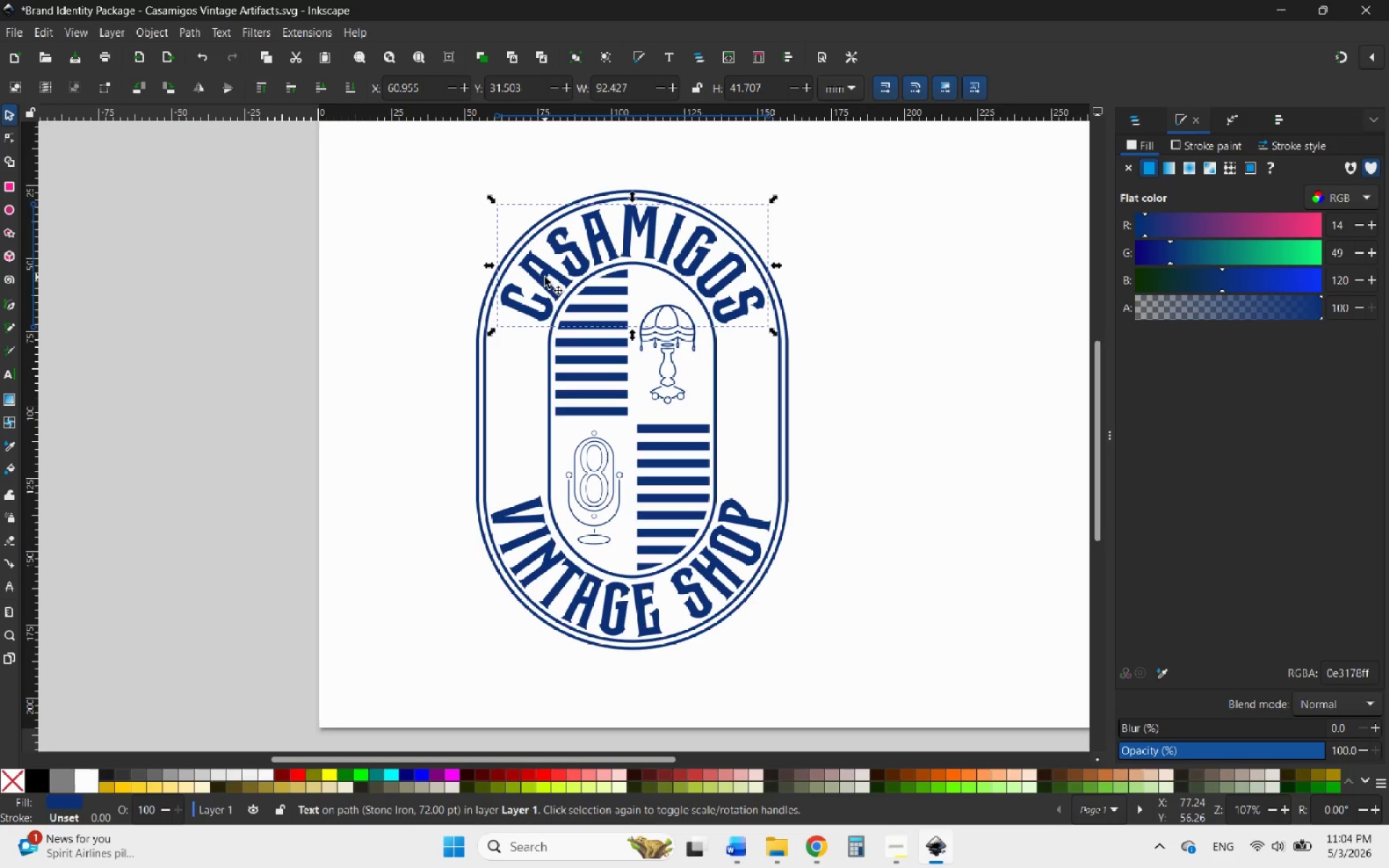 
wait(10.31)
 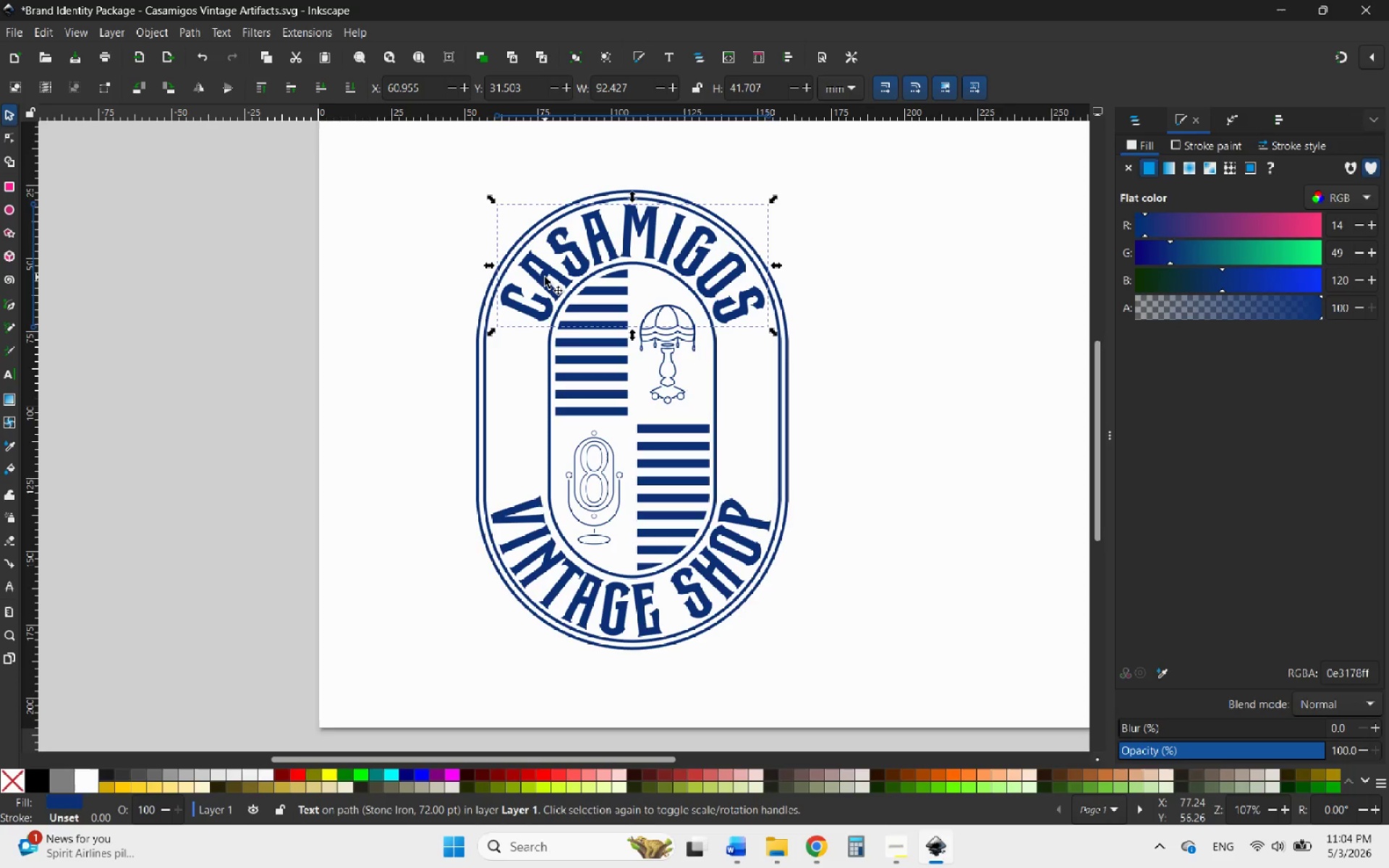 
left_click([165, 32])
 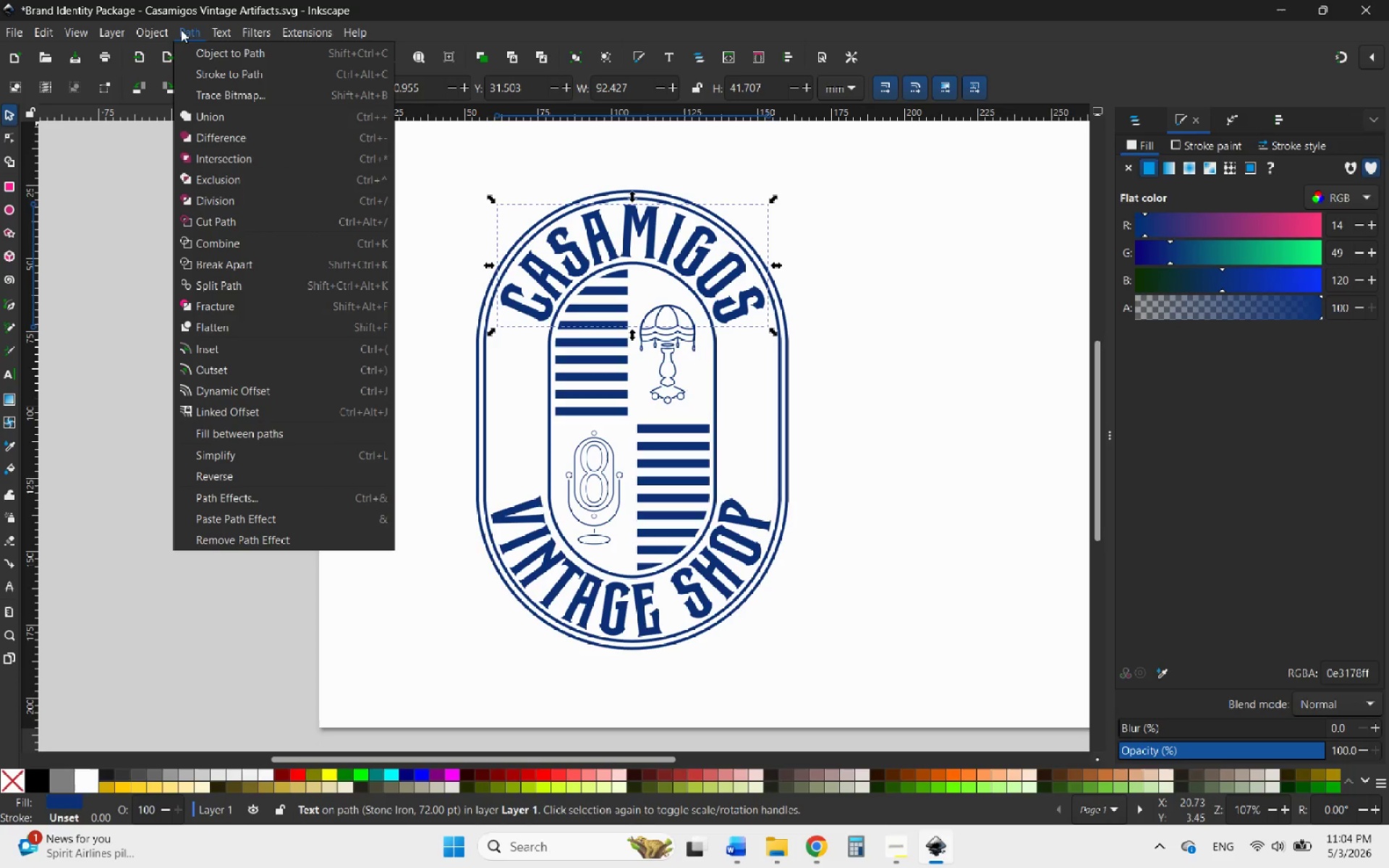 
left_click([224, 52])
 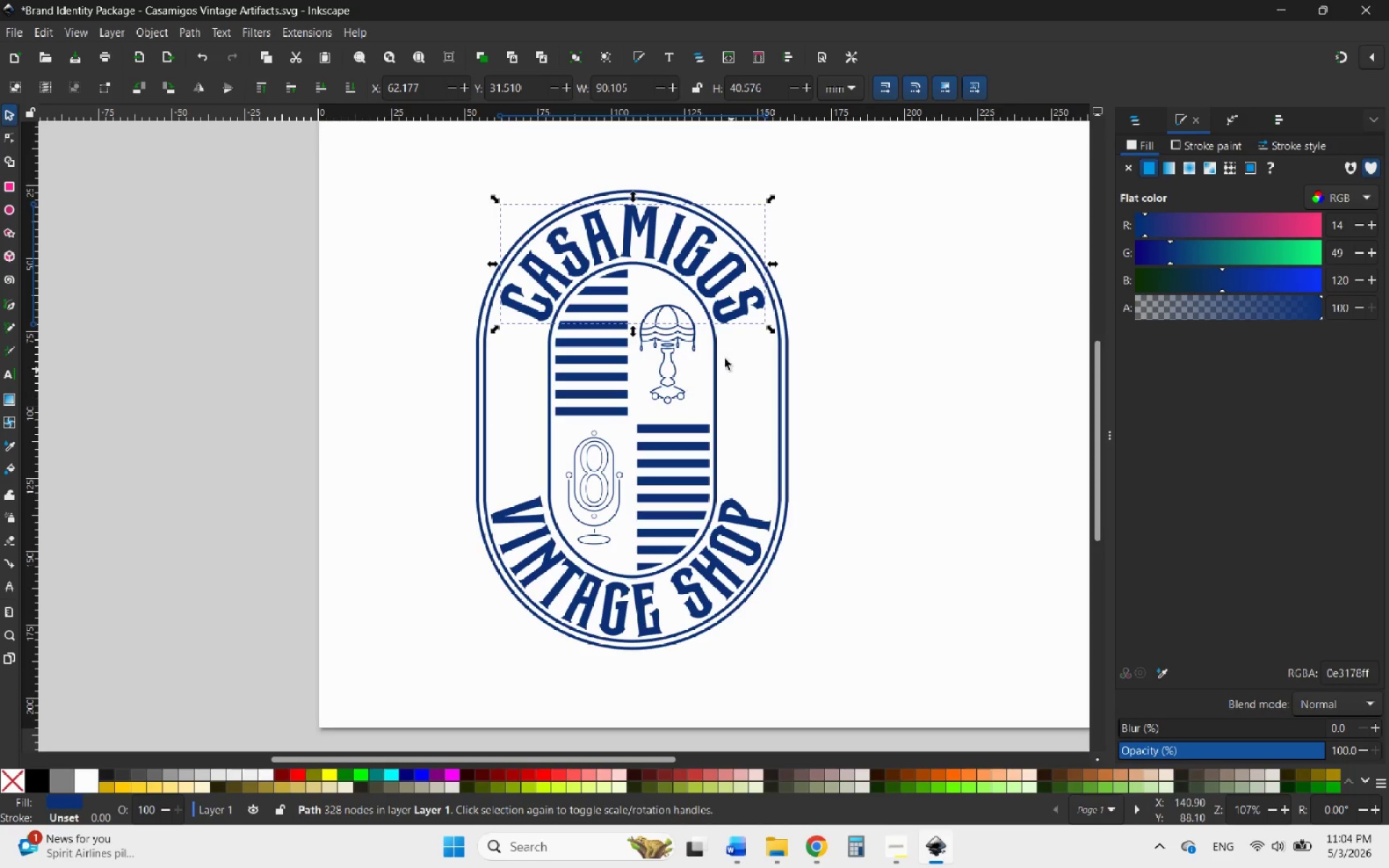 
double_click([691, 268])
 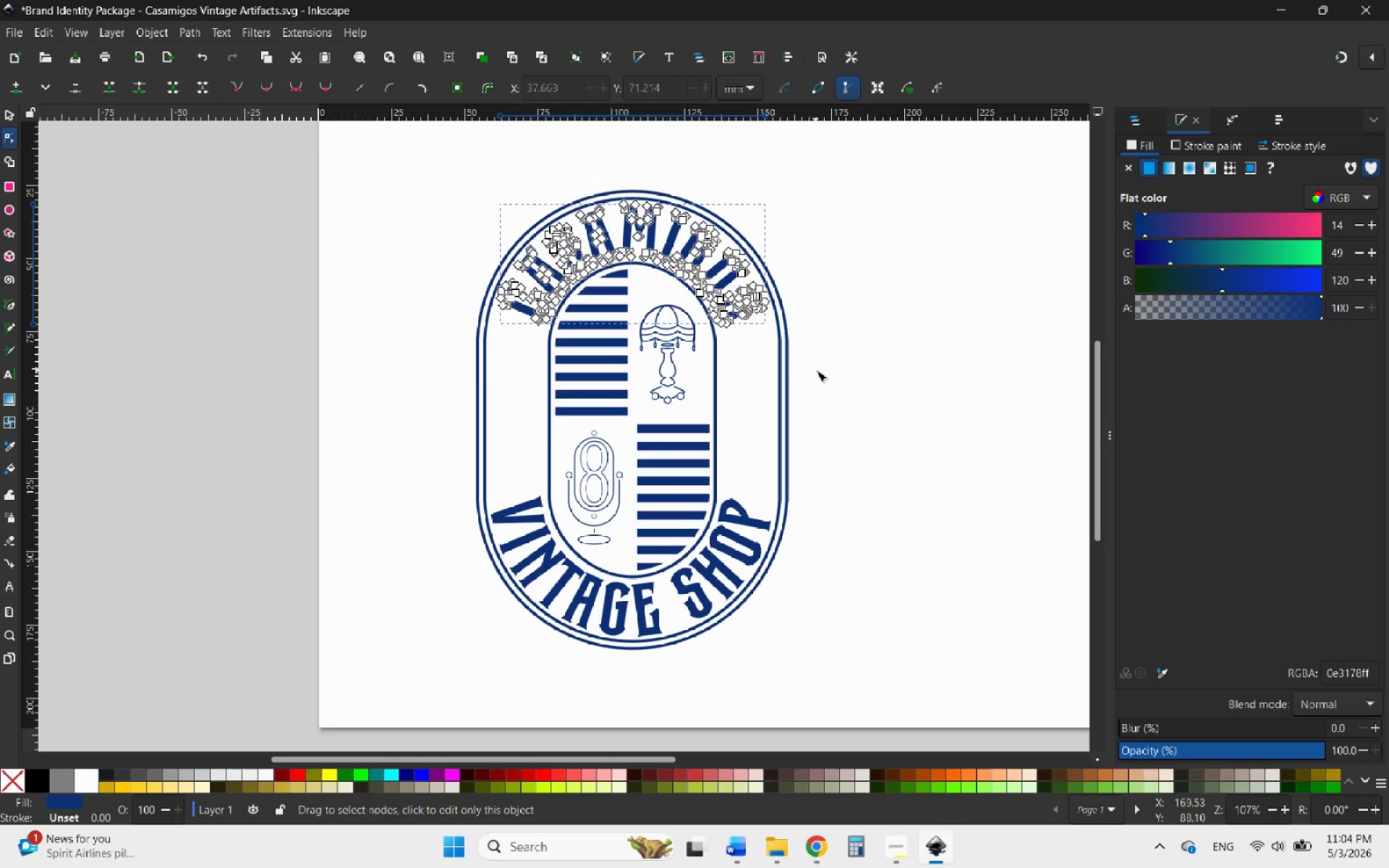 
double_click([816, 370])
 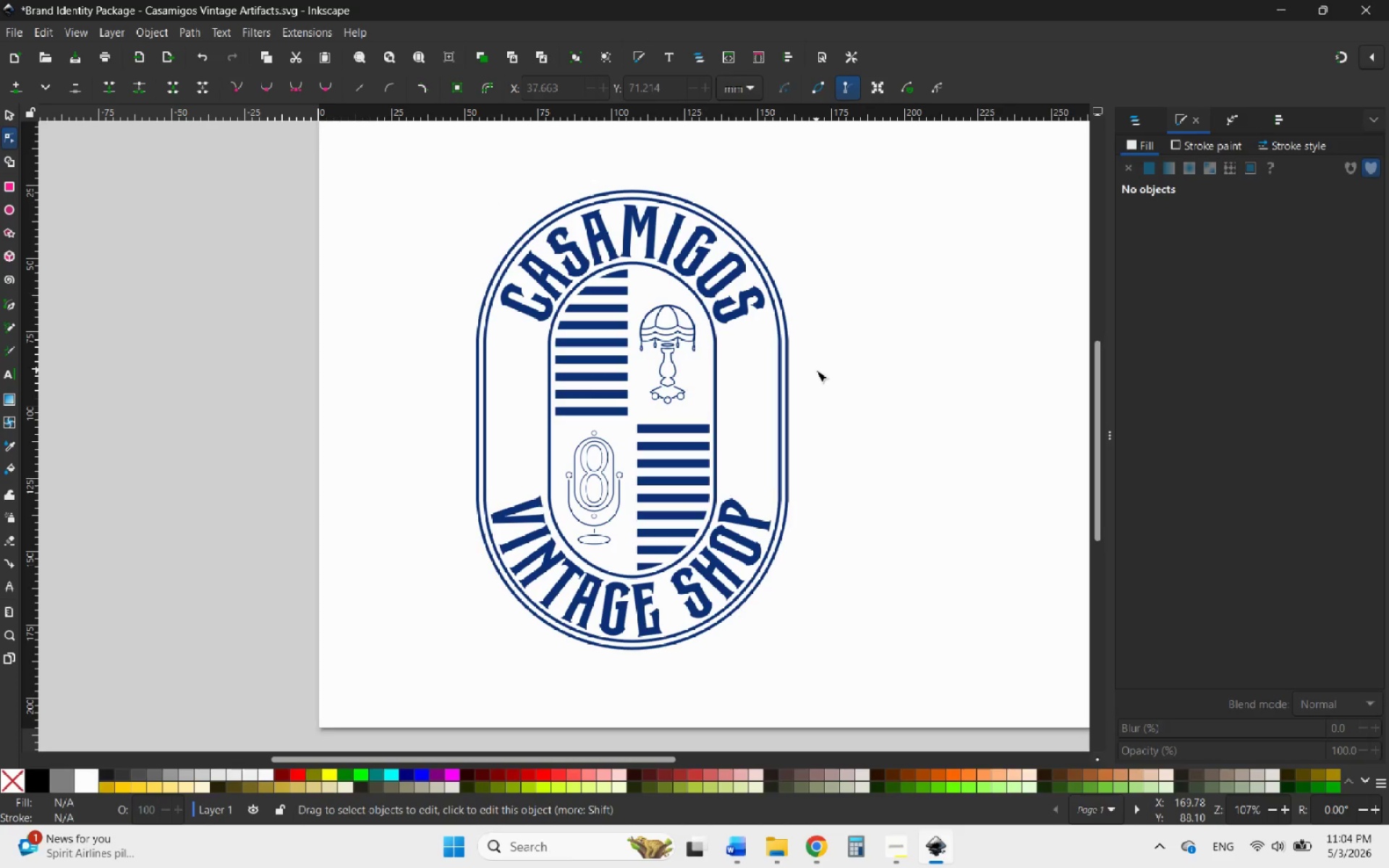 
hold_key(key=ControlLeft, duration=1.14)
scroll: coordinate [619, 325], scroll_direction: down, amount: 5.0
 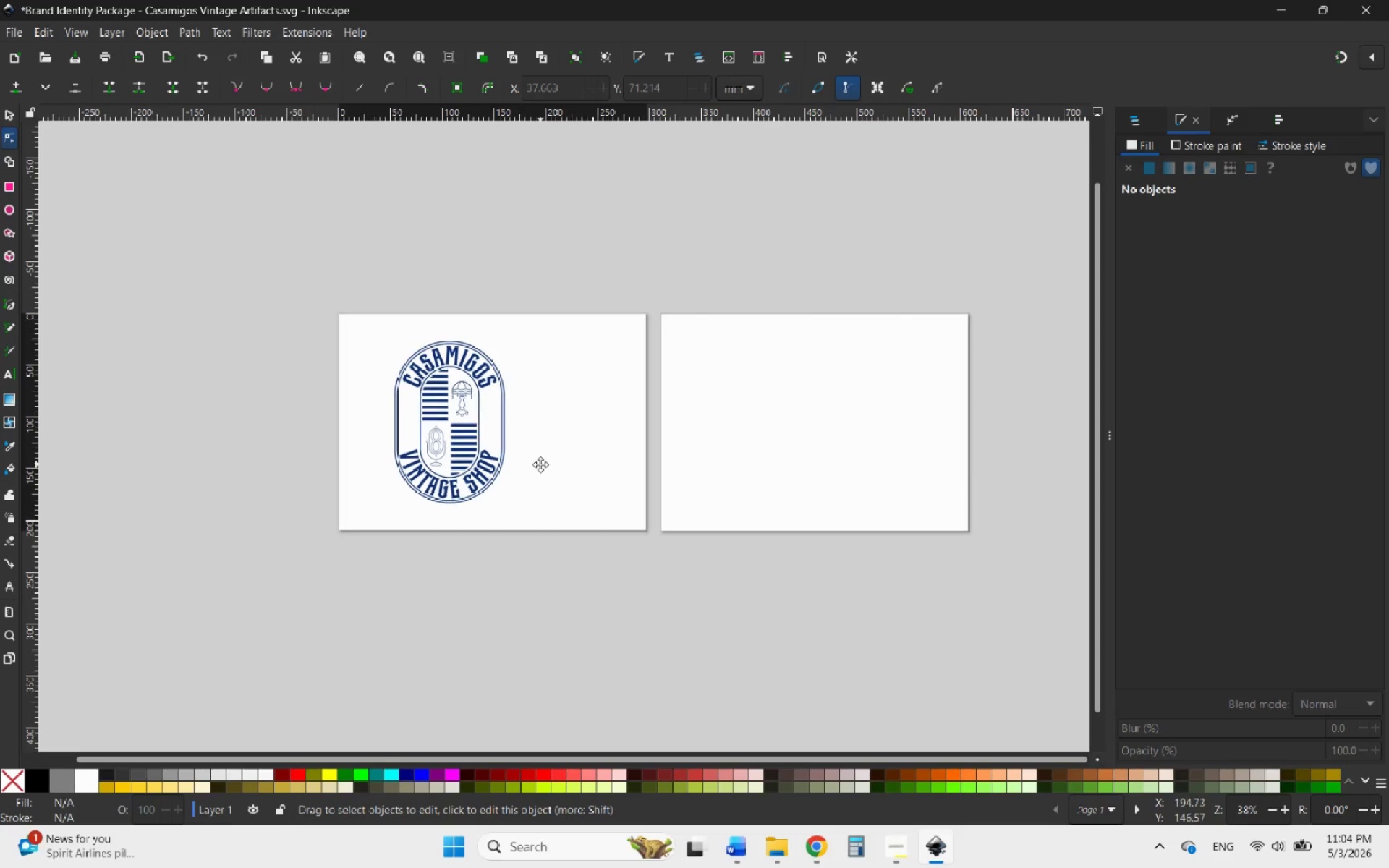 
key(Control+ControlLeft)
 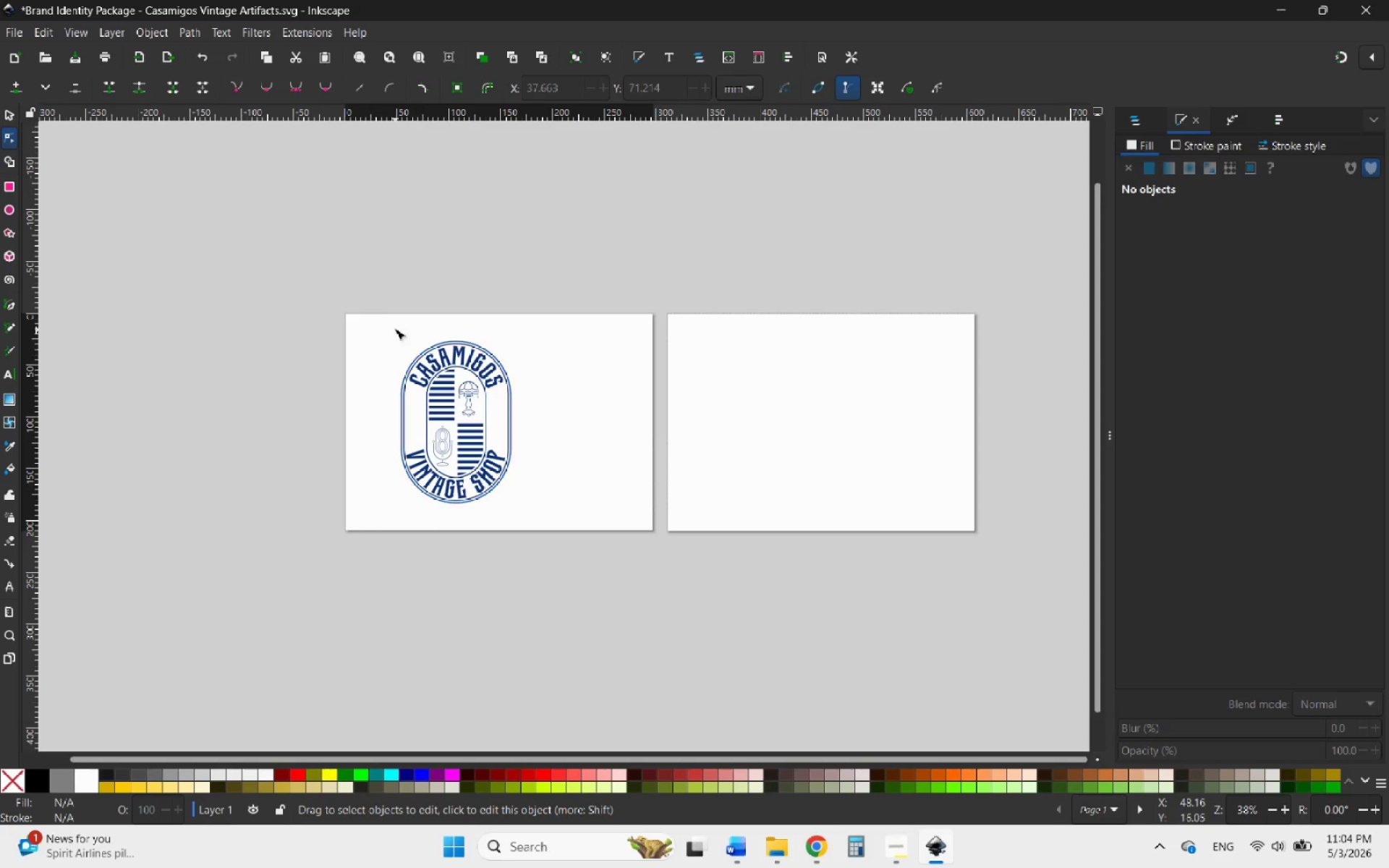 
left_click_drag(start_coordinate=[381, 315], to_coordinate=[548, 535])
 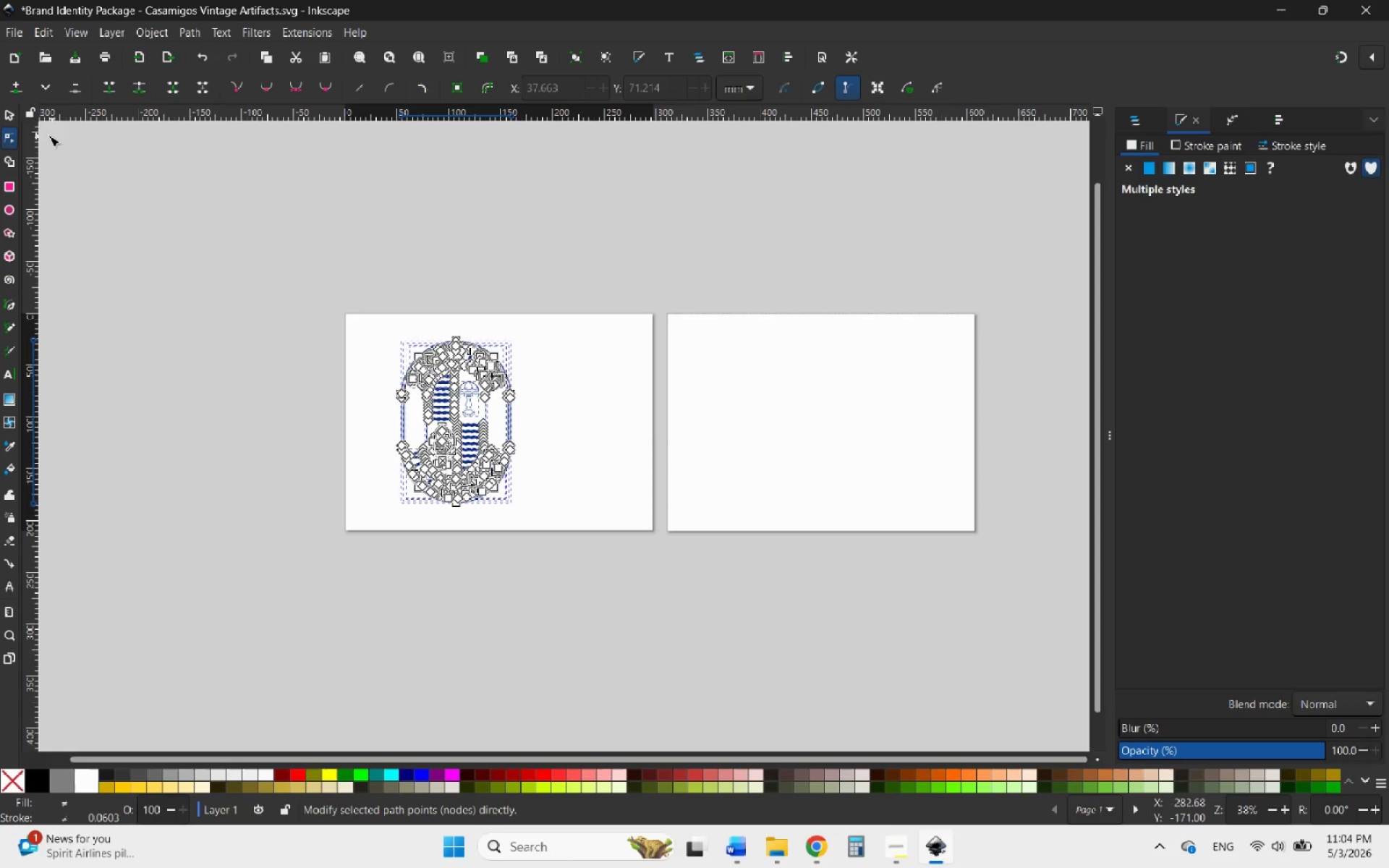 
left_click([7, 109])
 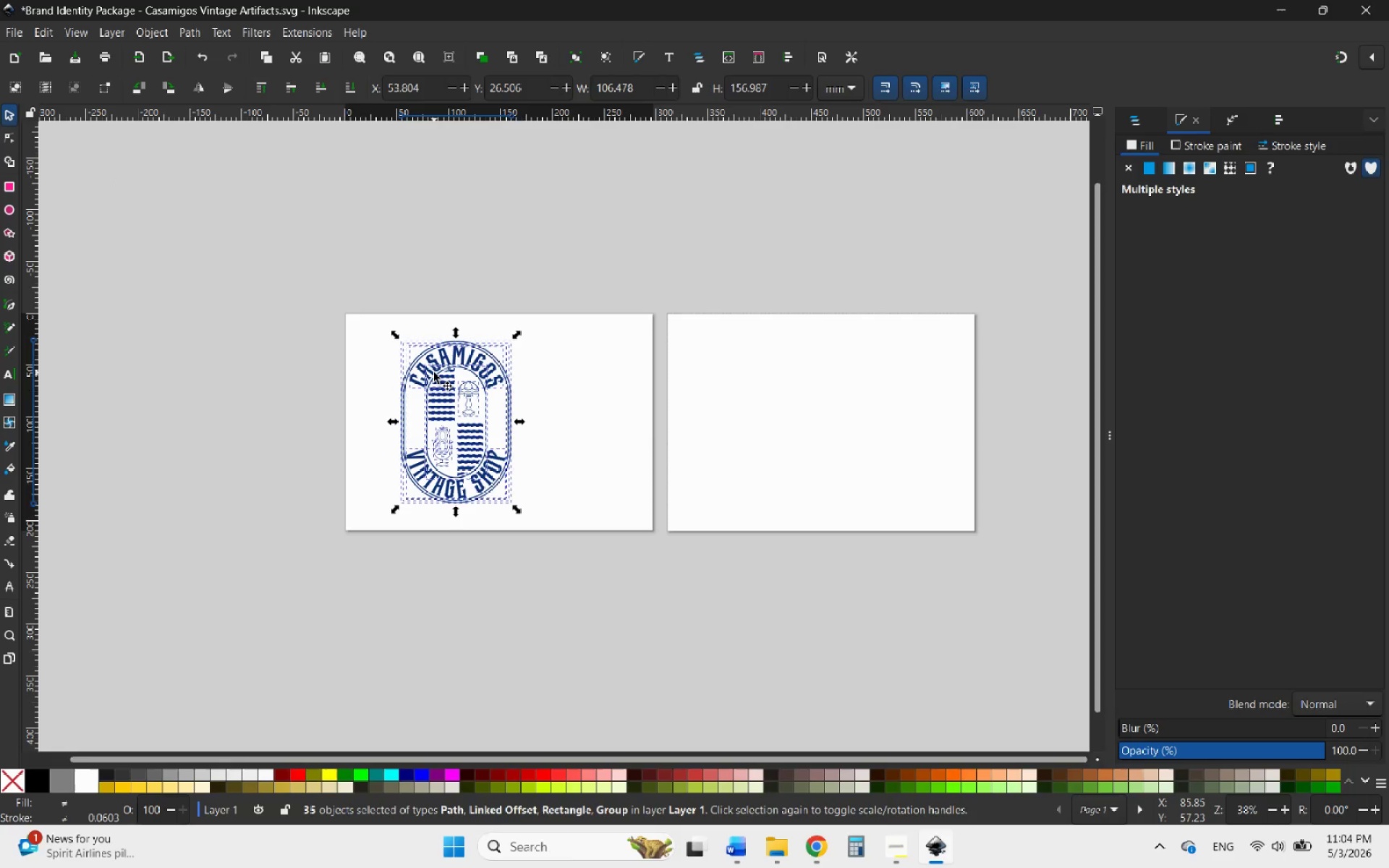 
right_click([434, 373])
 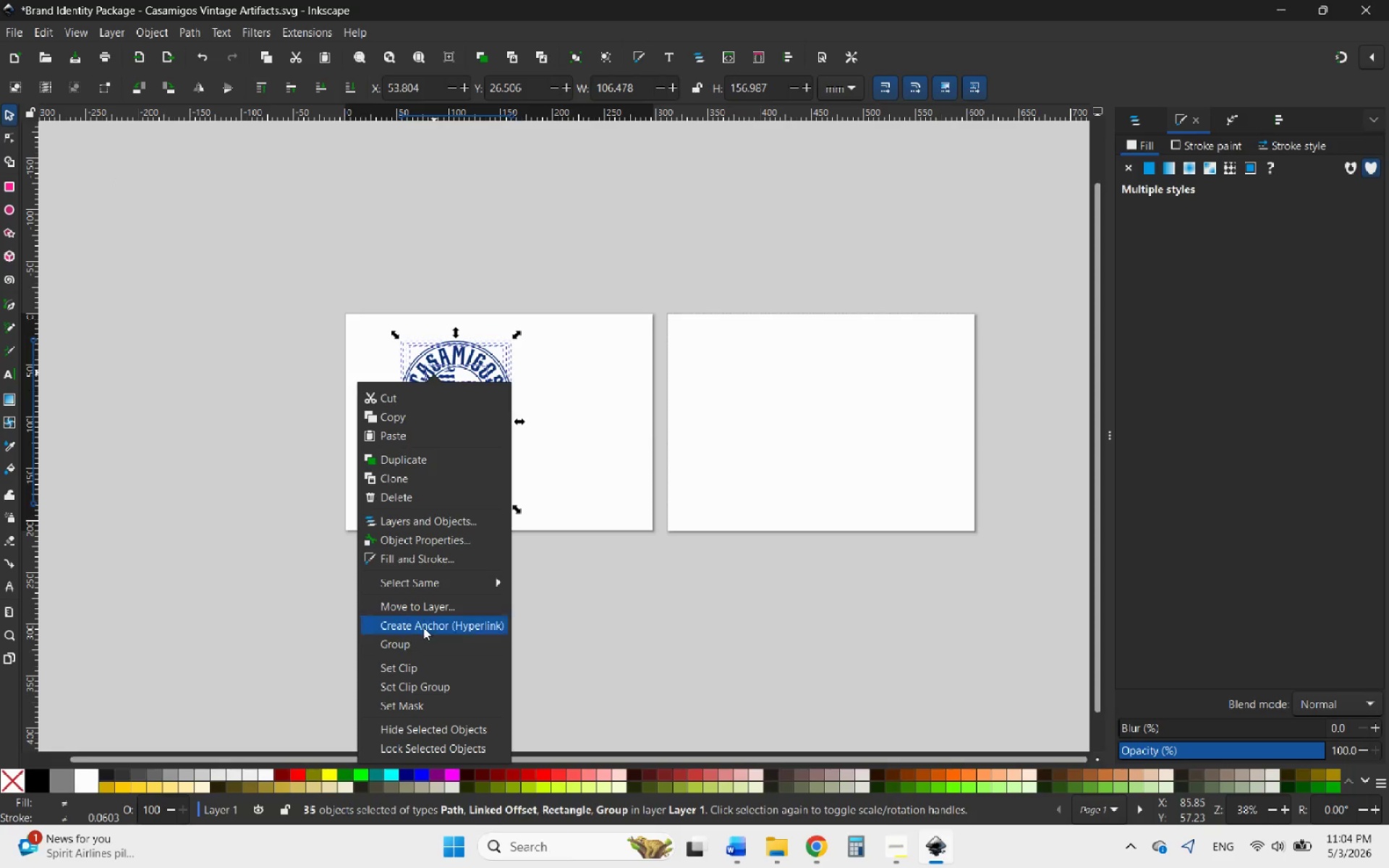 
left_click([412, 650])
 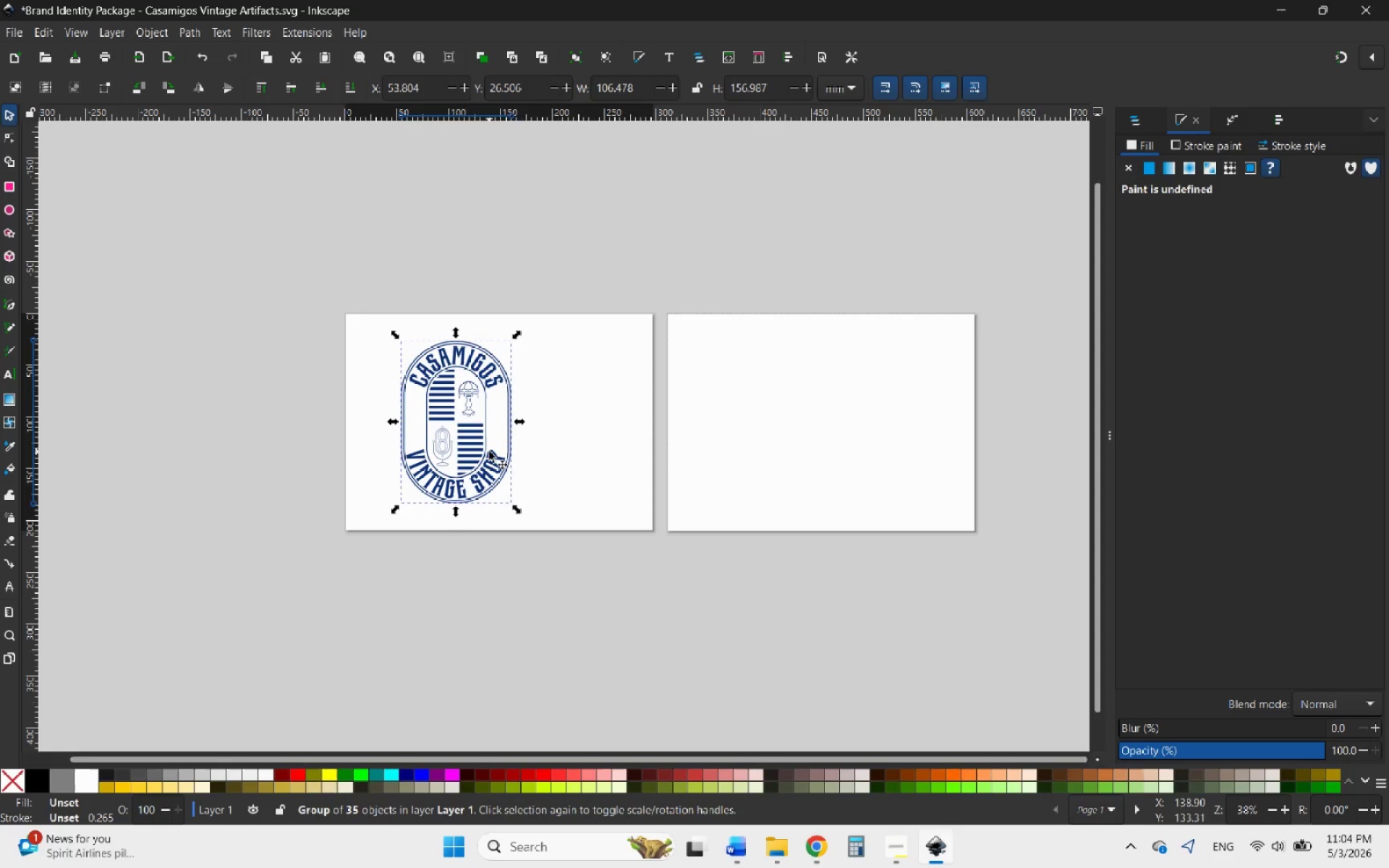 
left_click_drag(start_coordinate=[485, 450], to_coordinate=[476, 452])
 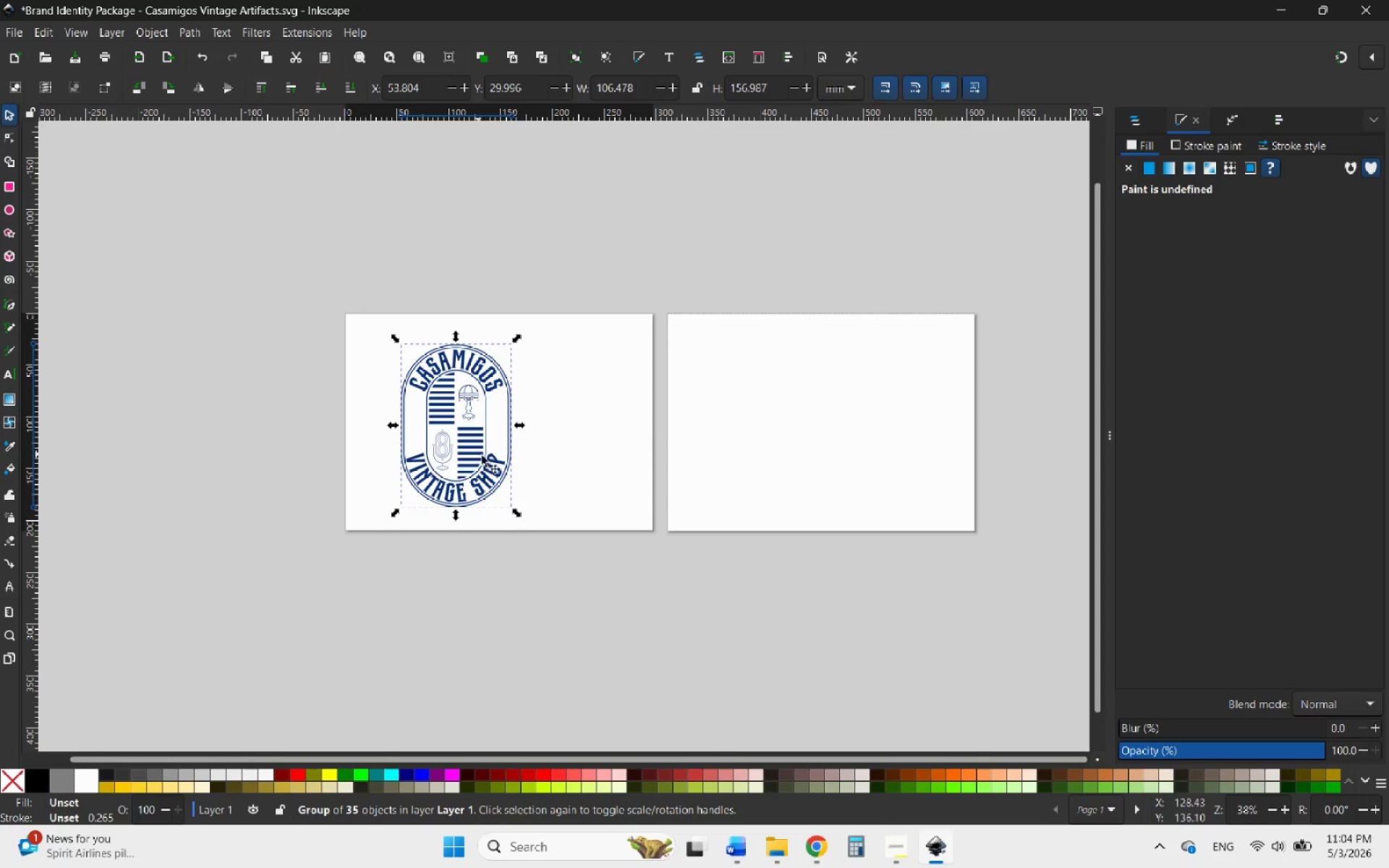 
hold_key(key=ControlLeft, duration=5.39)
 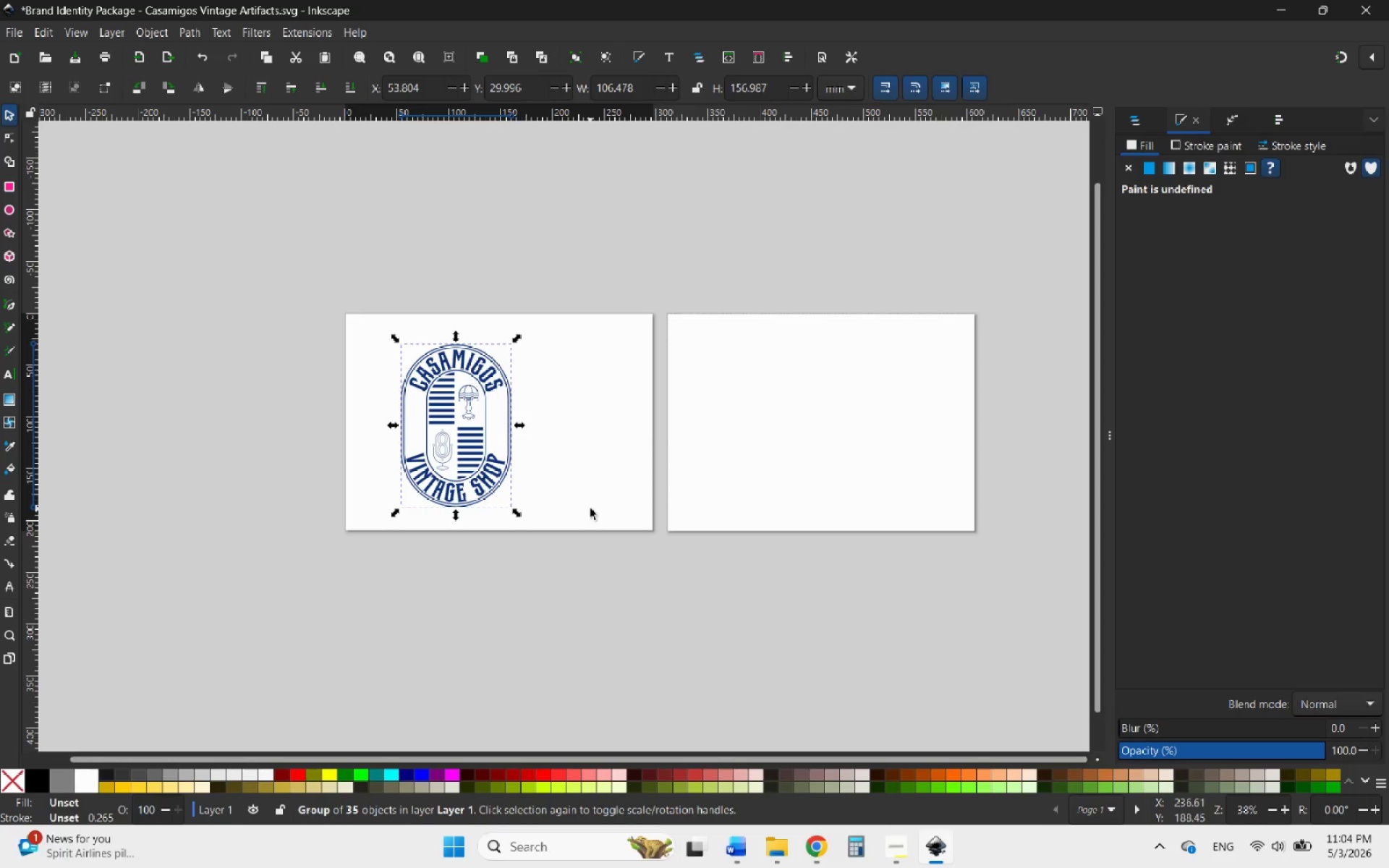 
hold_key(key=ControlLeft, duration=5.78)
scroll: coordinate [678, 490], scroll_direction: down, amount: 1.0
 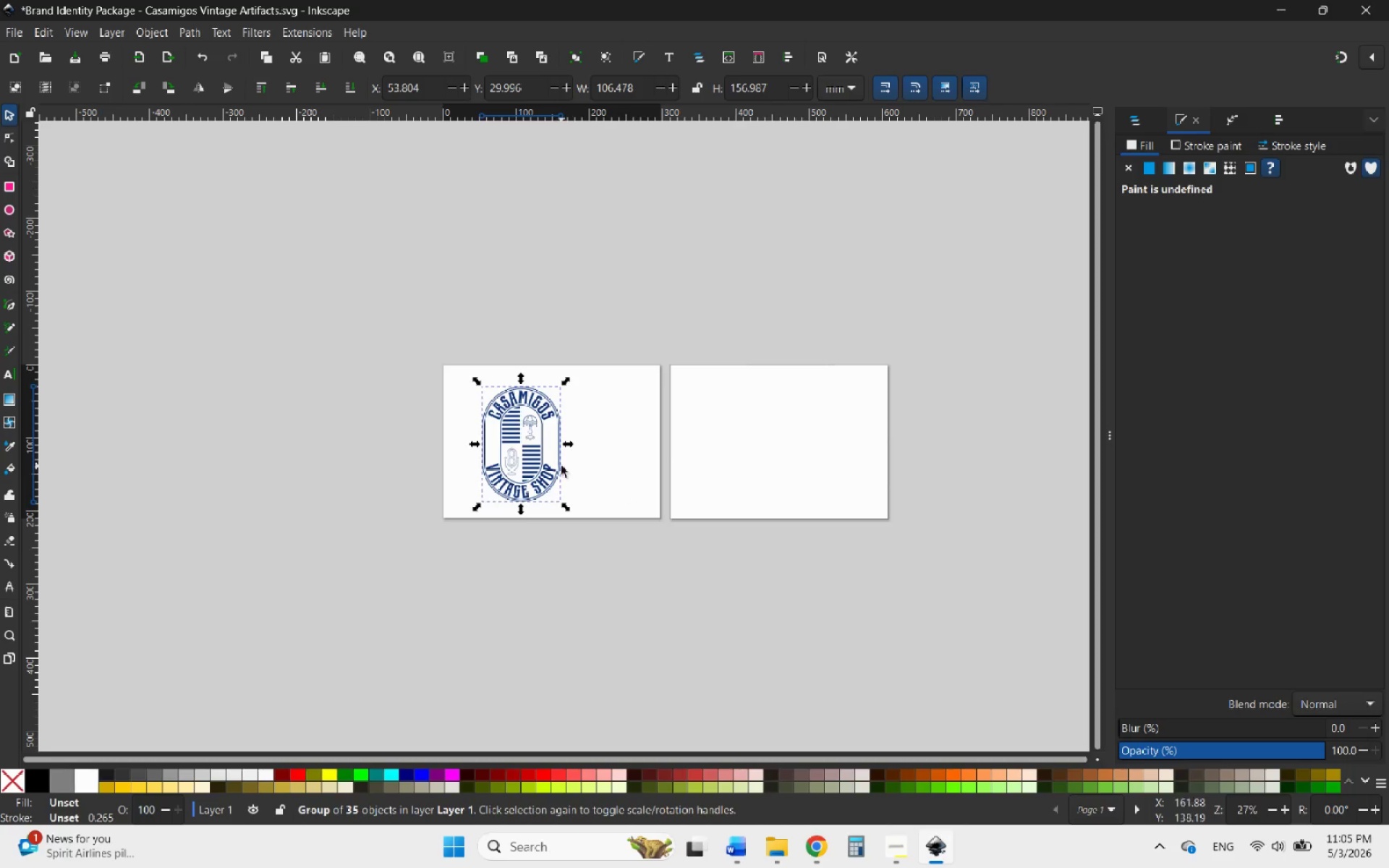 
left_click_drag(start_coordinate=[540, 460], to_coordinate=[396, 467])
 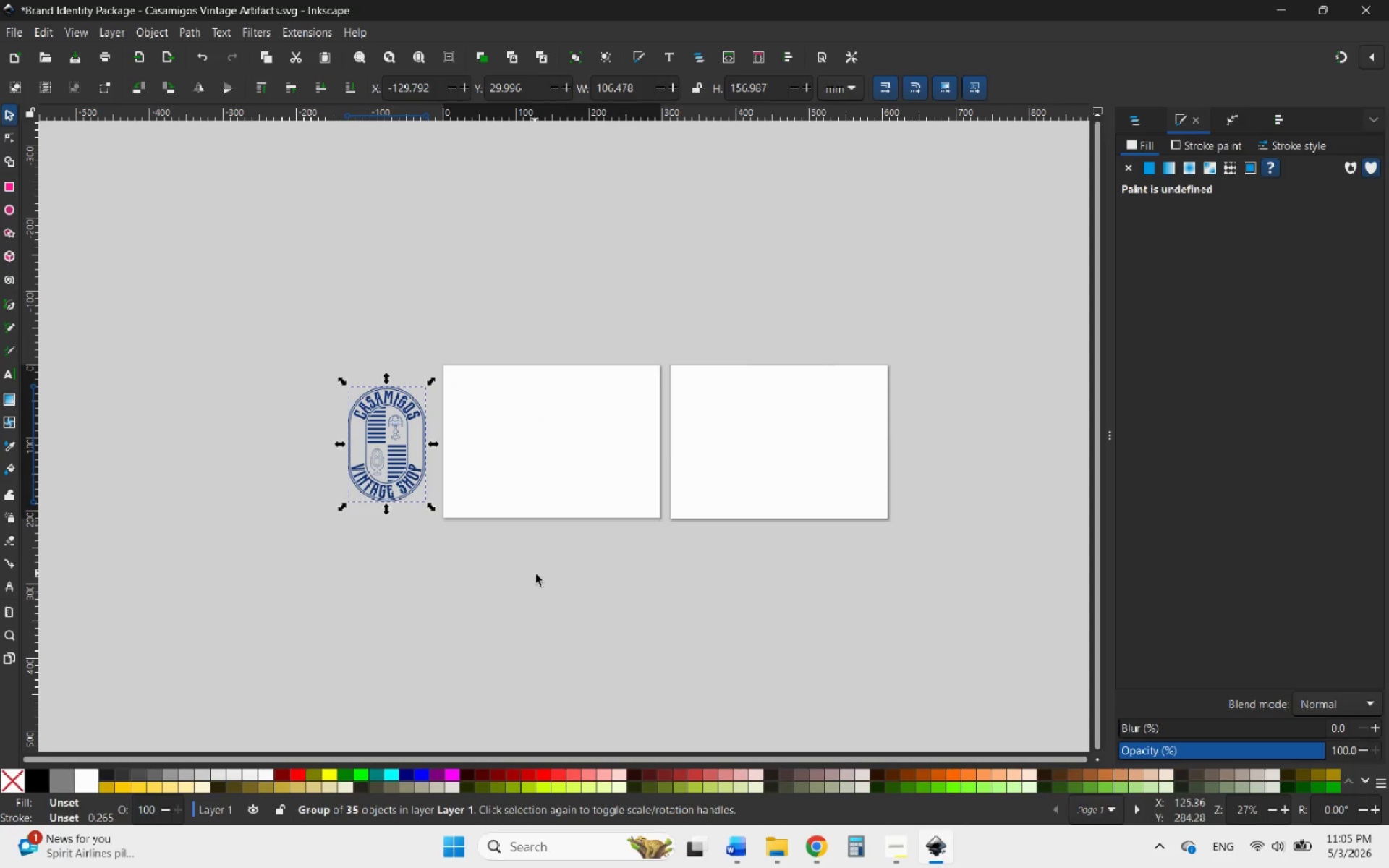 
hold_key(key=ControlLeft, duration=2.56)
 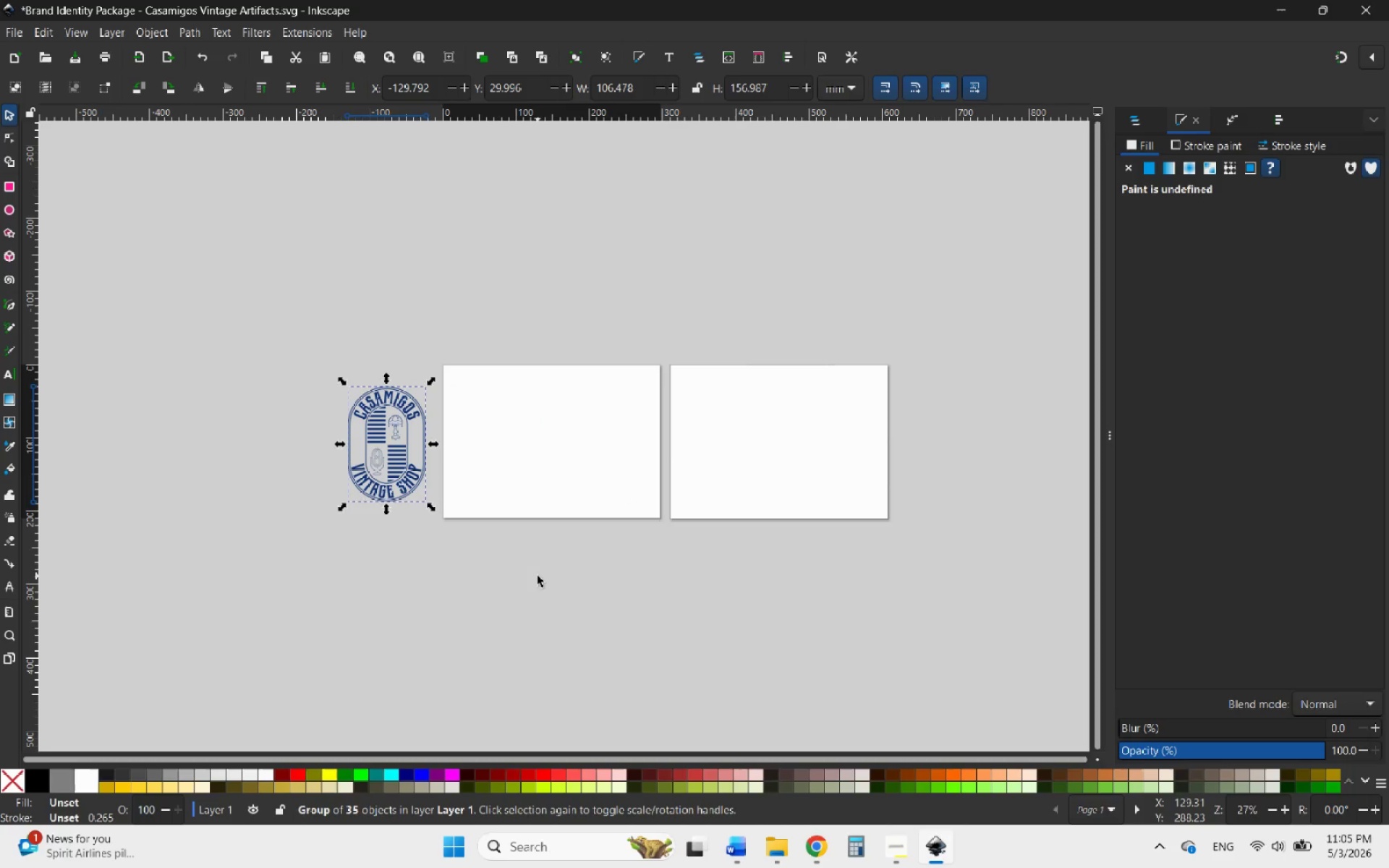 
left_click([538, 576])
 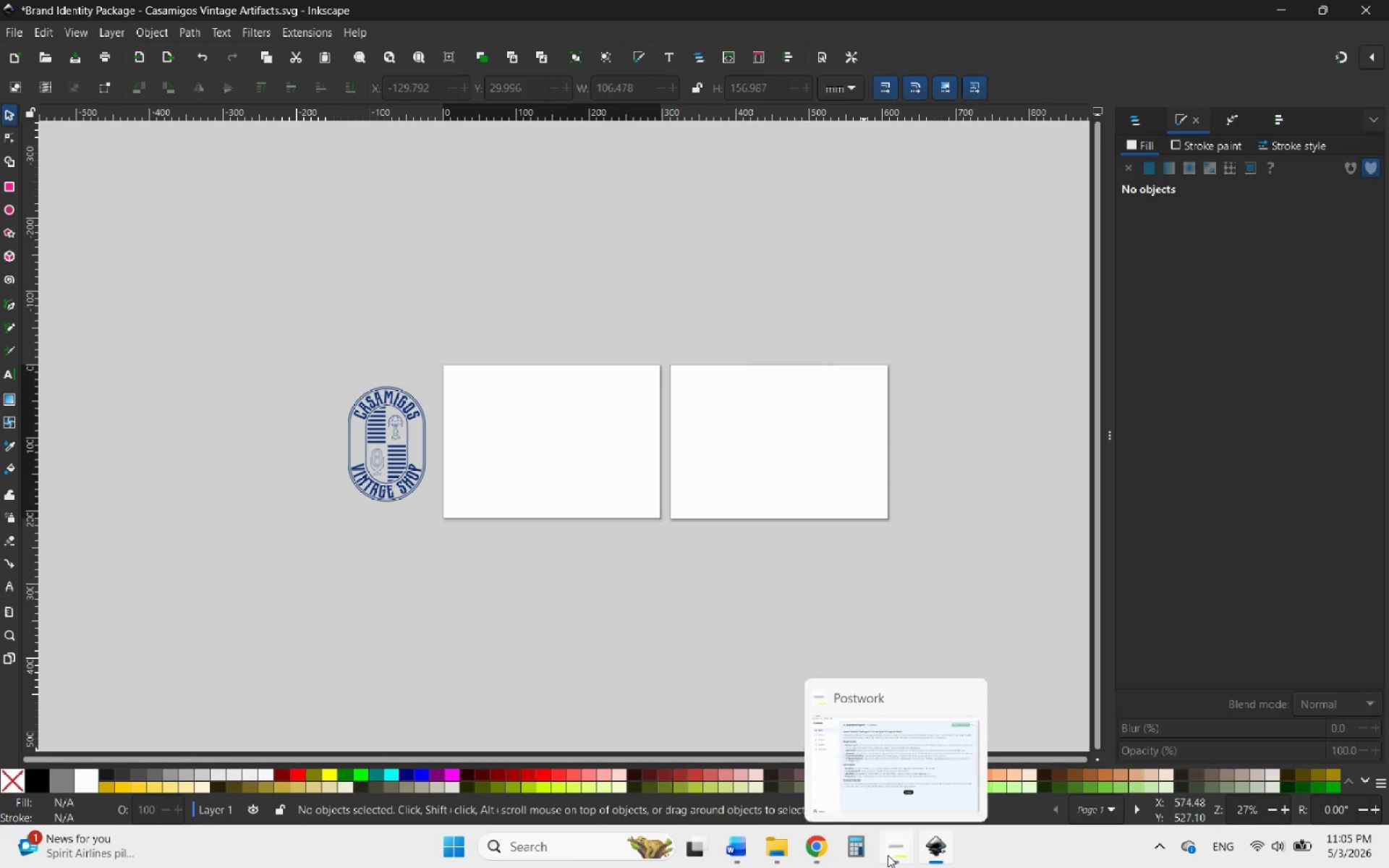 
left_click([888, 855])